 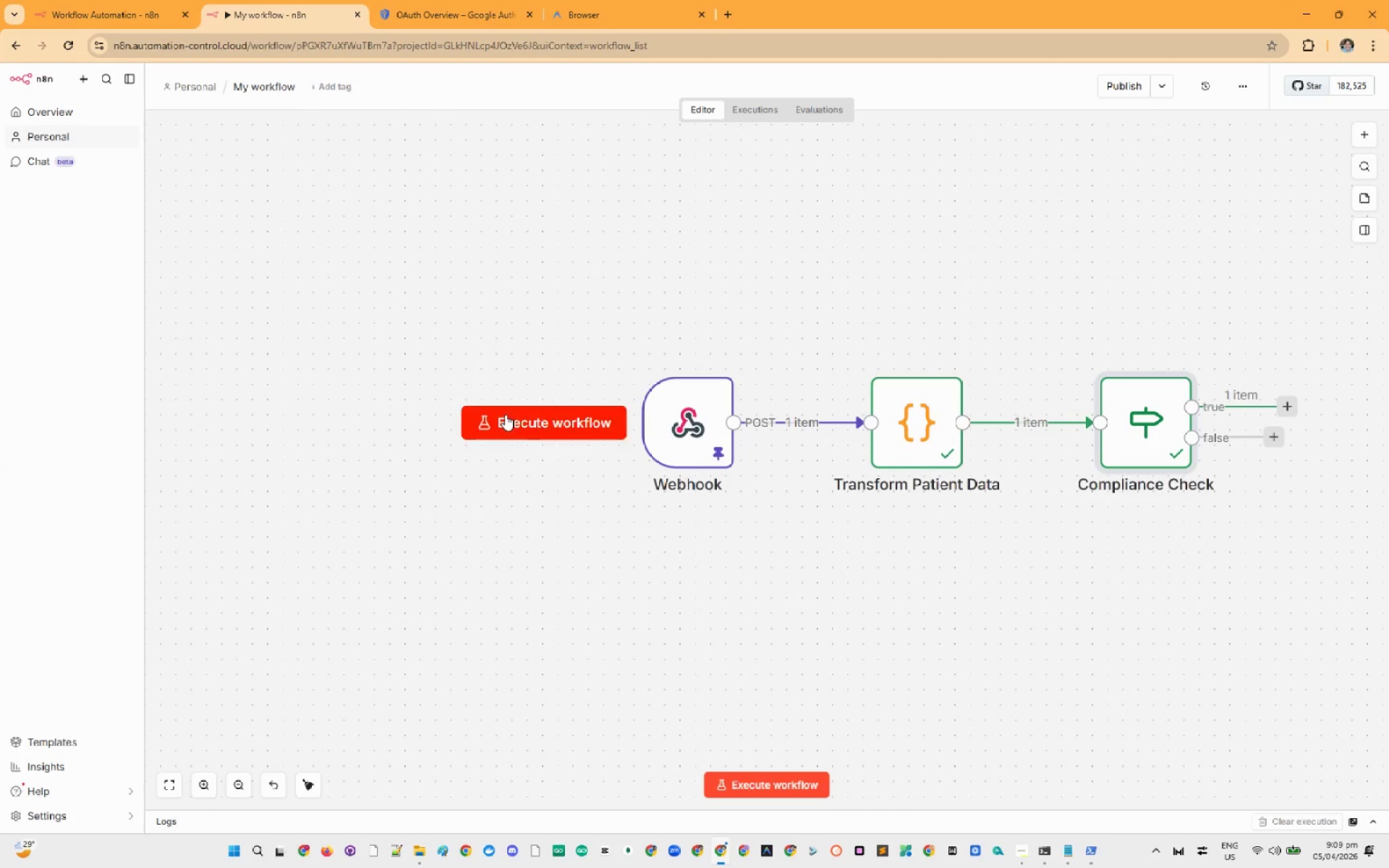 
hold_key(key=Space, duration=0.73)
 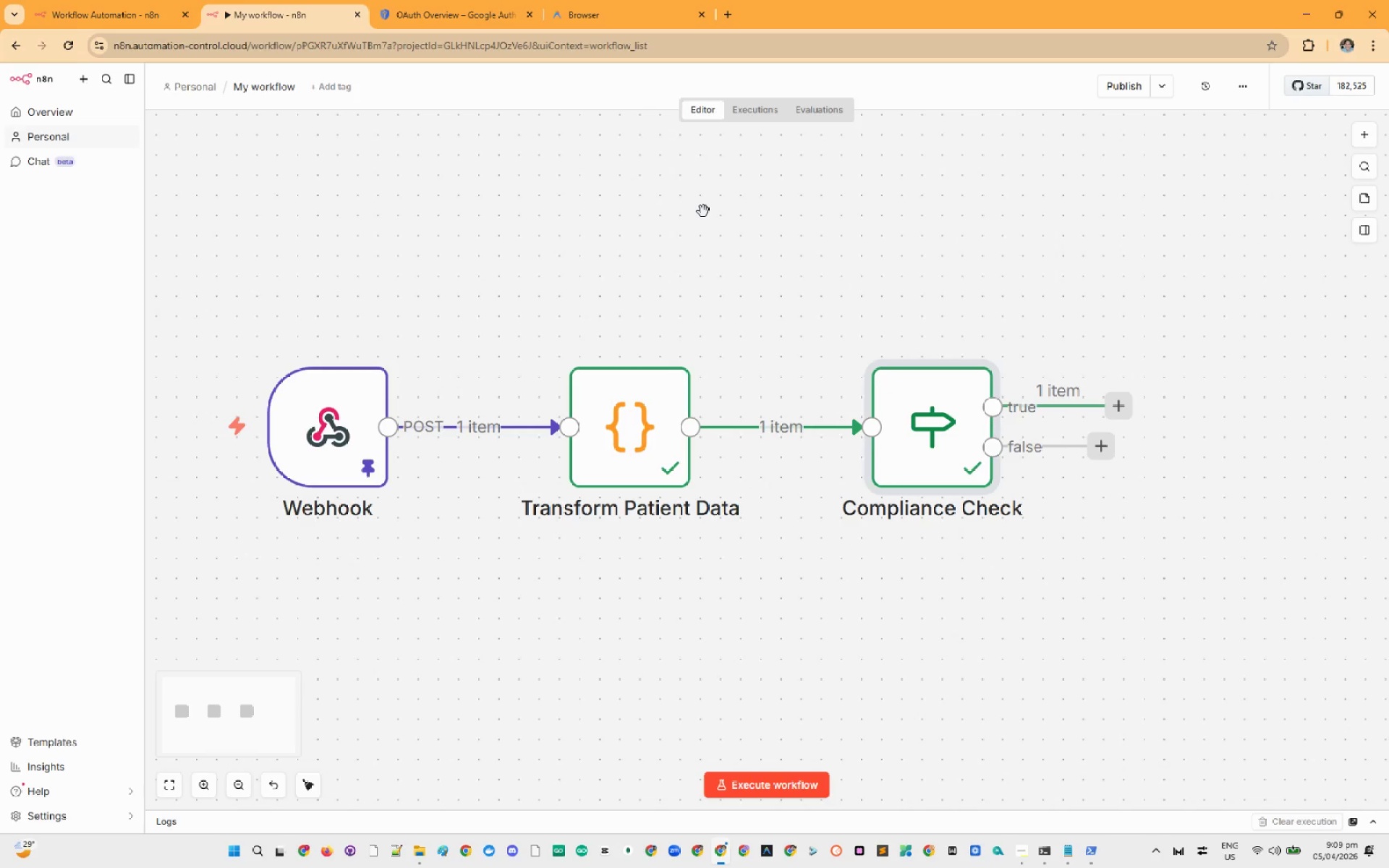 
left_click_drag(start_coordinate=[972, 259], to_coordinate=[702, 211])
 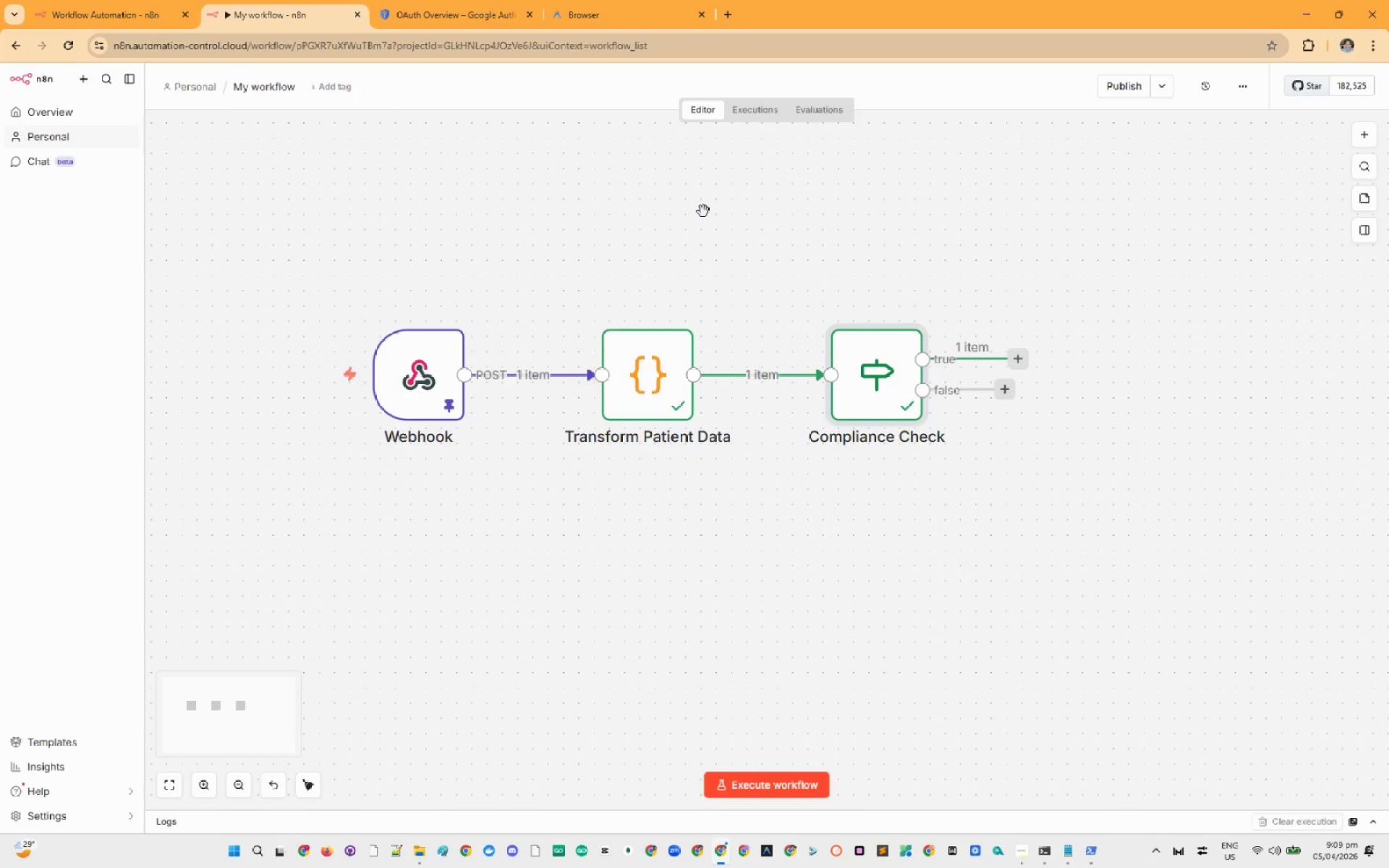 
hold_key(key=ControlLeft, duration=1.5)
scroll: coordinate [703, 211], scroll_direction: up, amount: 2.0
 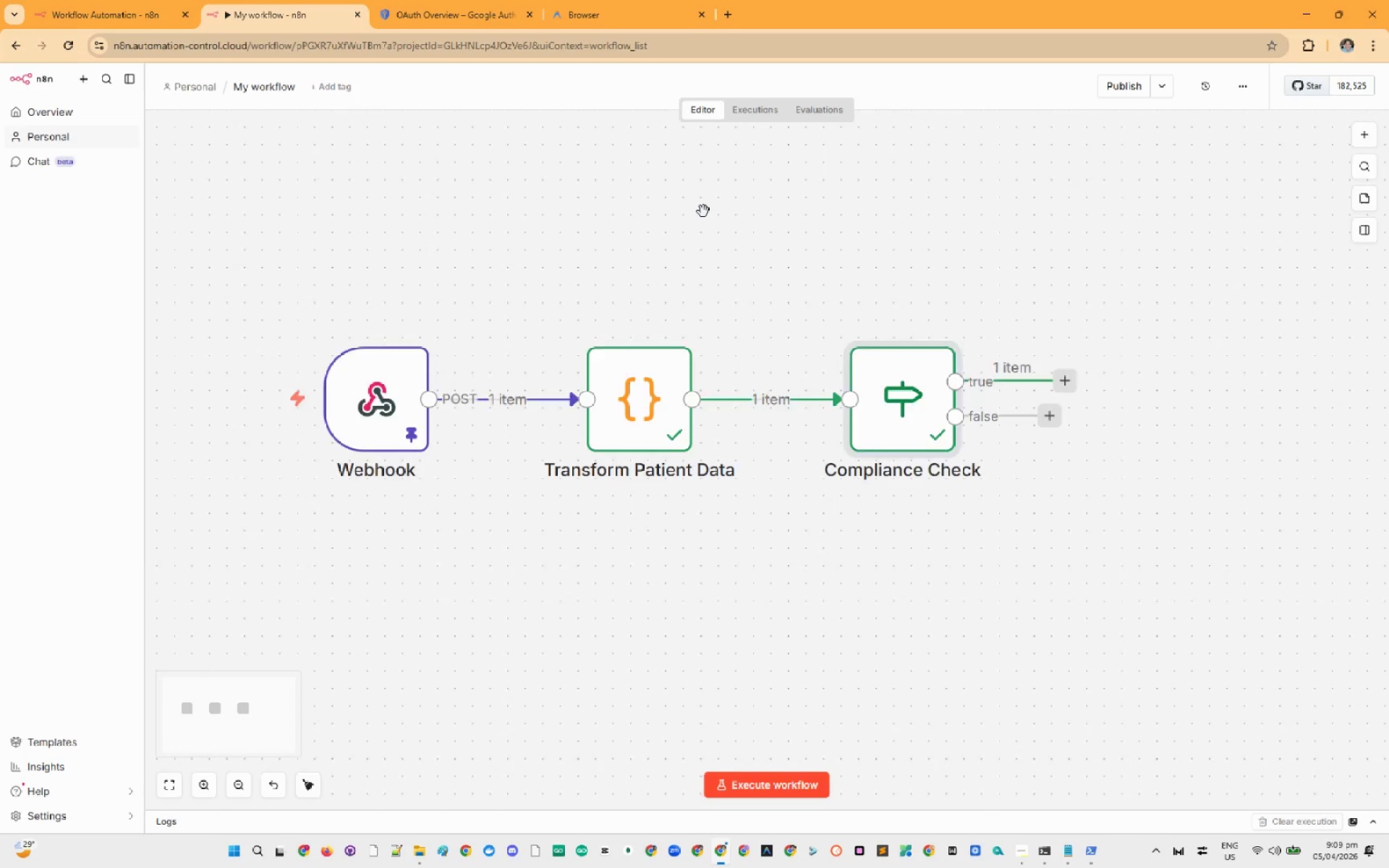 
hold_key(key=ControlLeft, duration=1.51)
 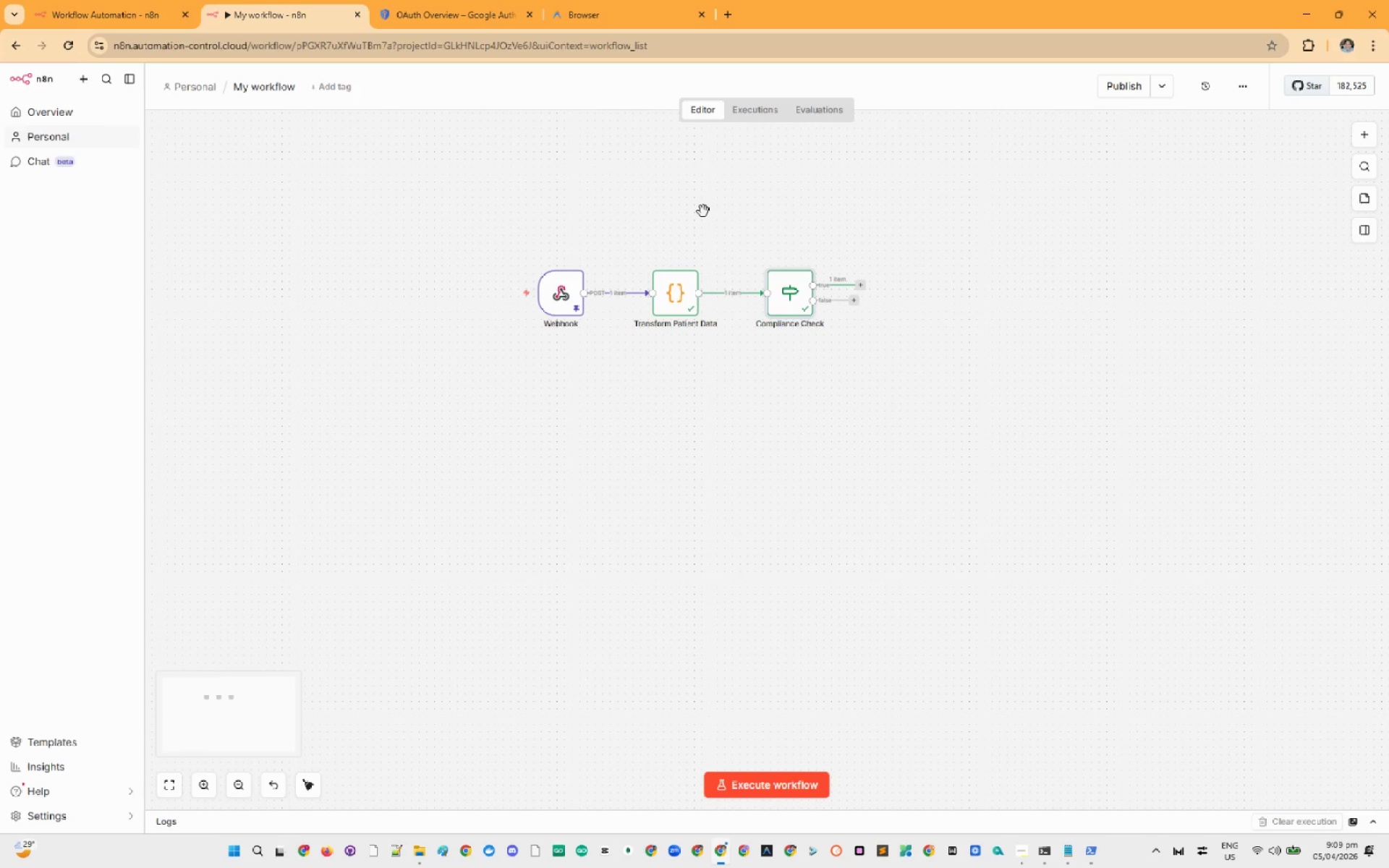 
key(Control+ControlLeft)
 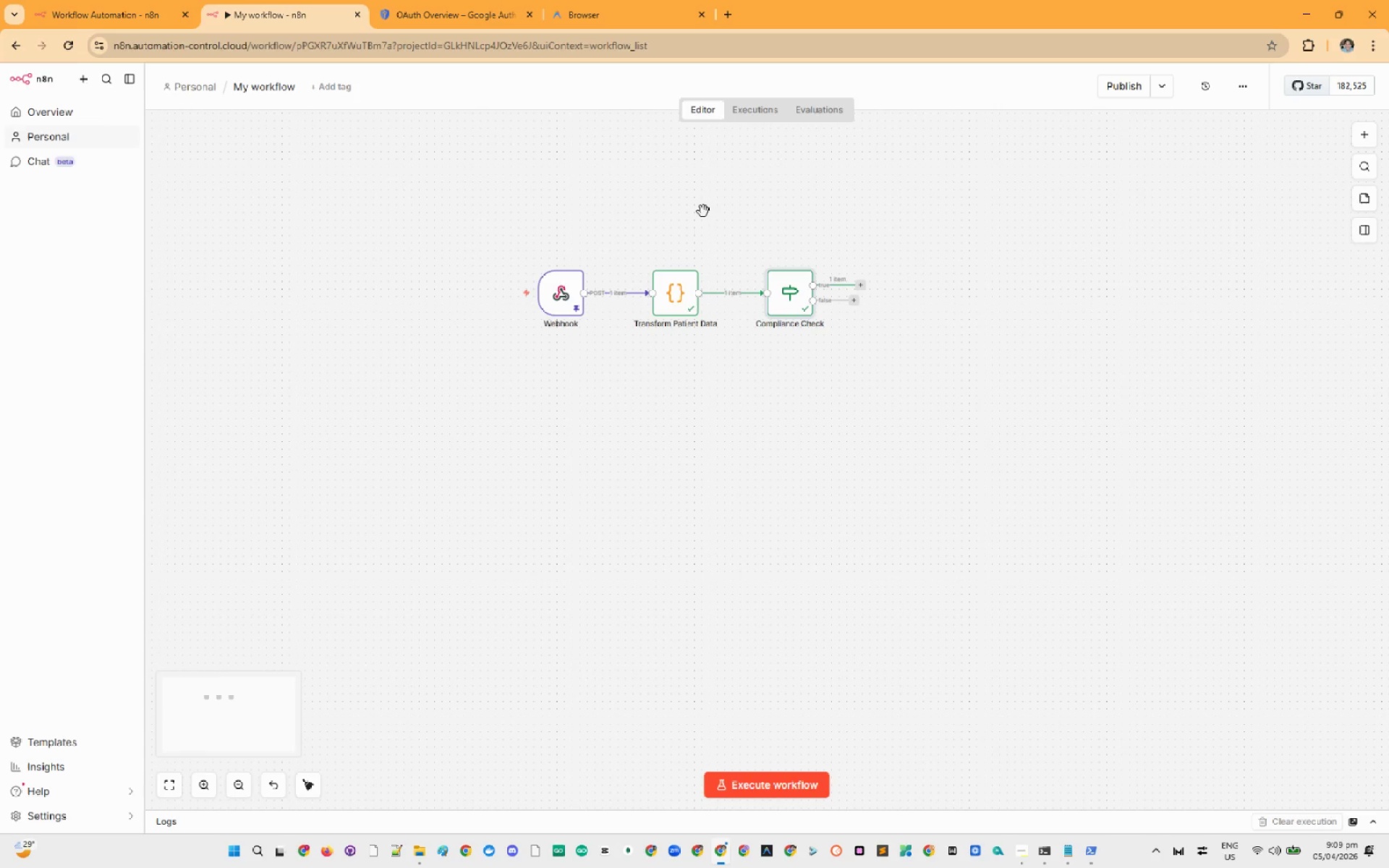 
key(Control+ControlLeft)
 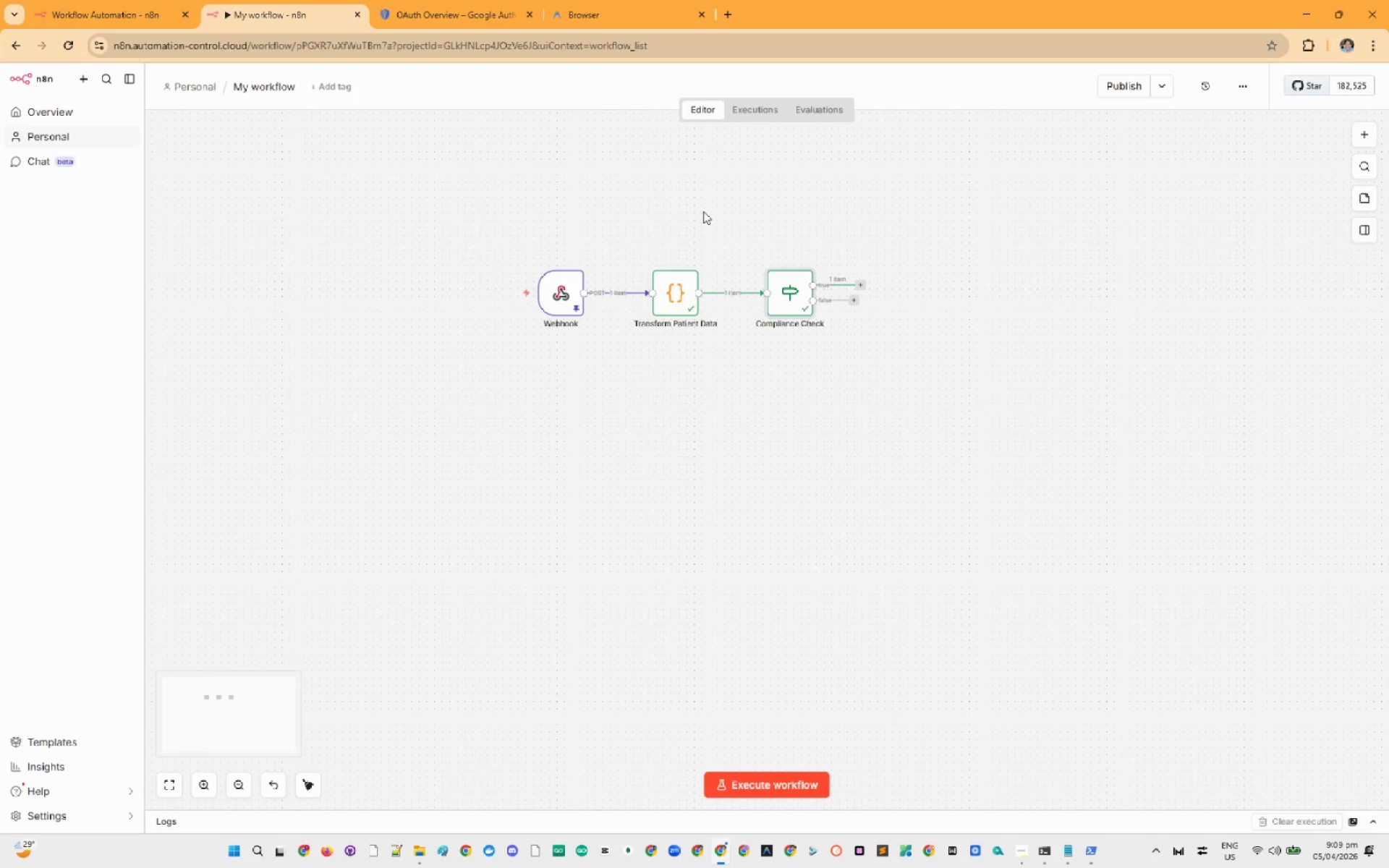 
key(Control+ControlLeft)
 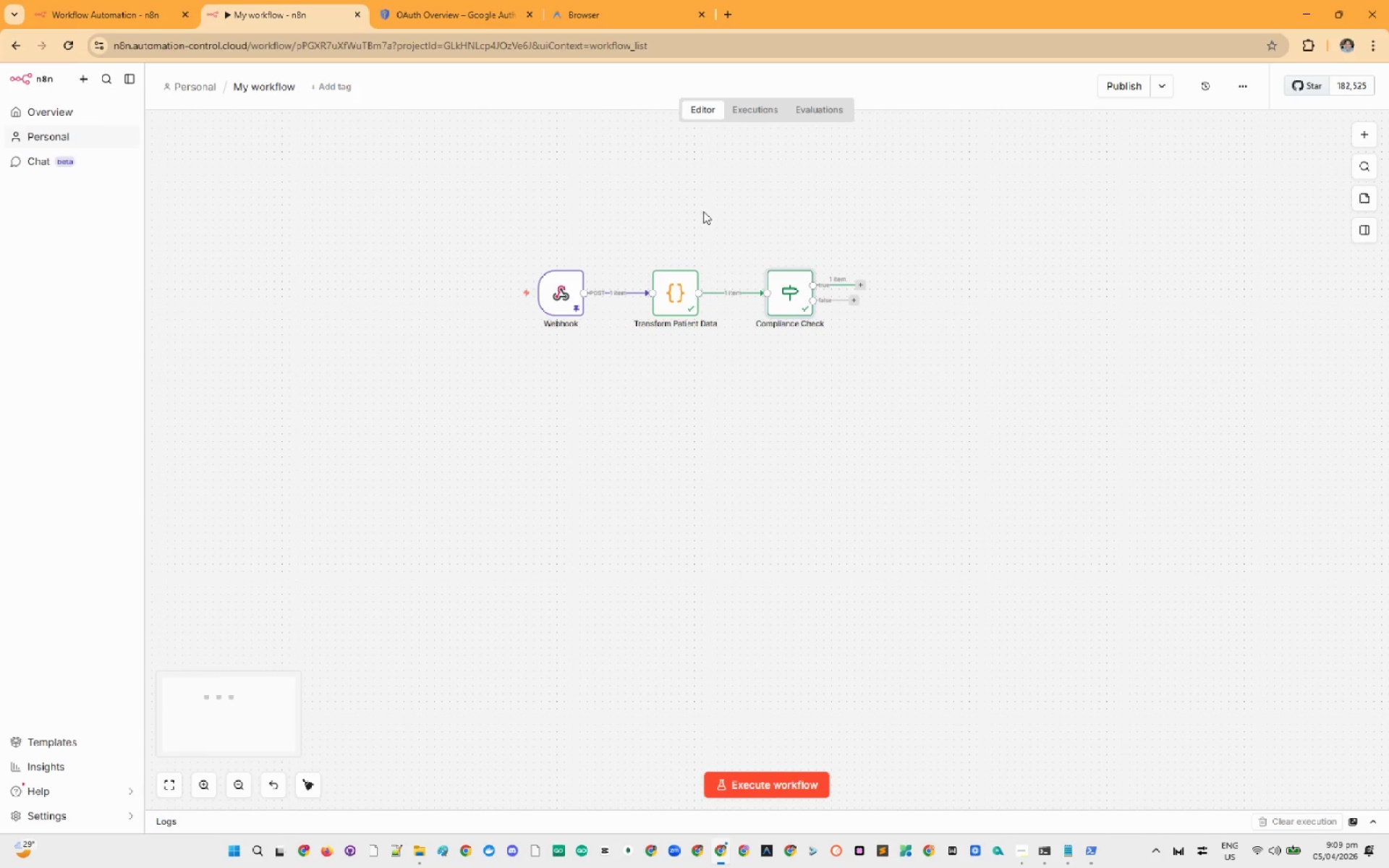 
key(Control+ControlLeft)
 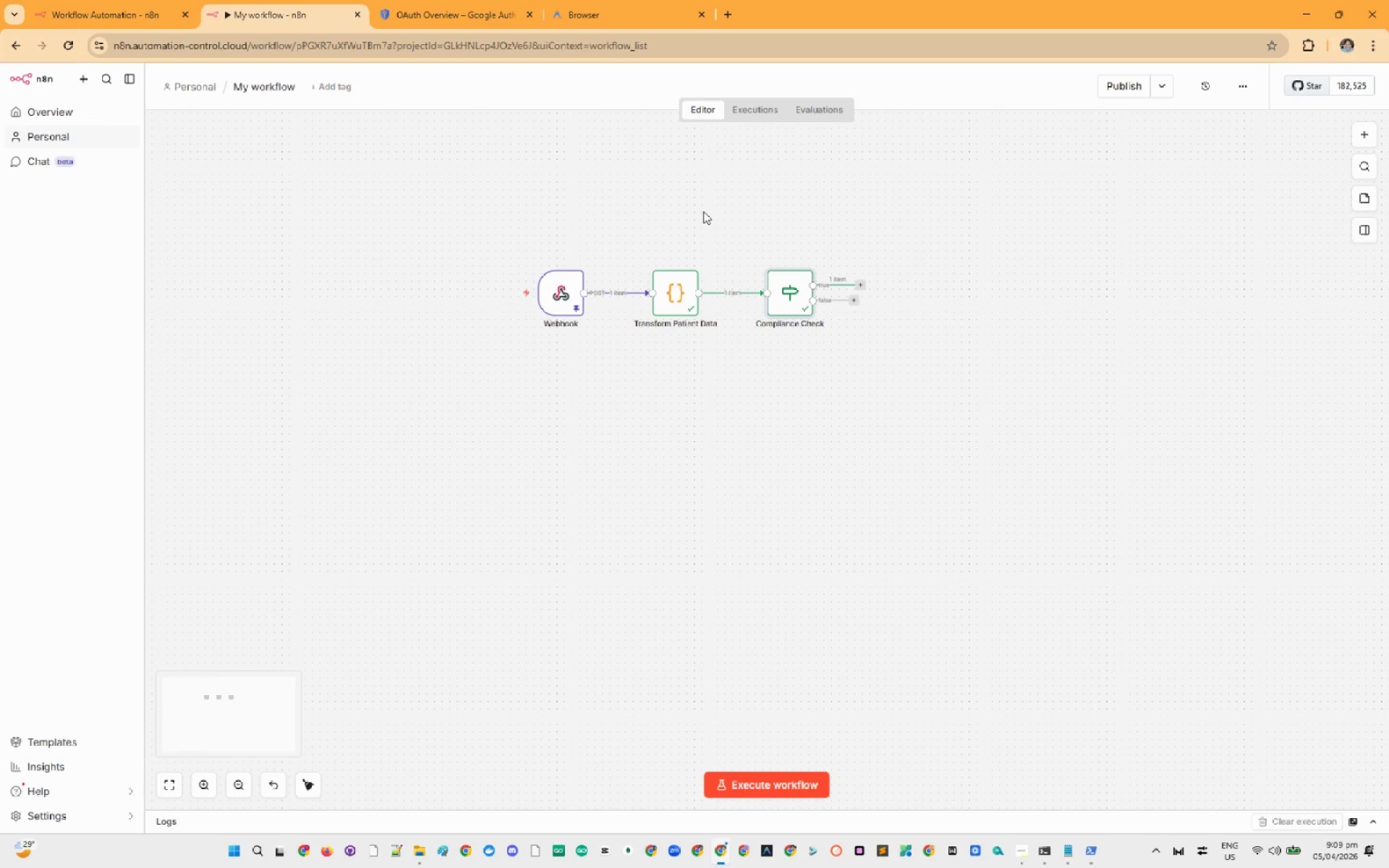 
key(Control+ControlLeft)
 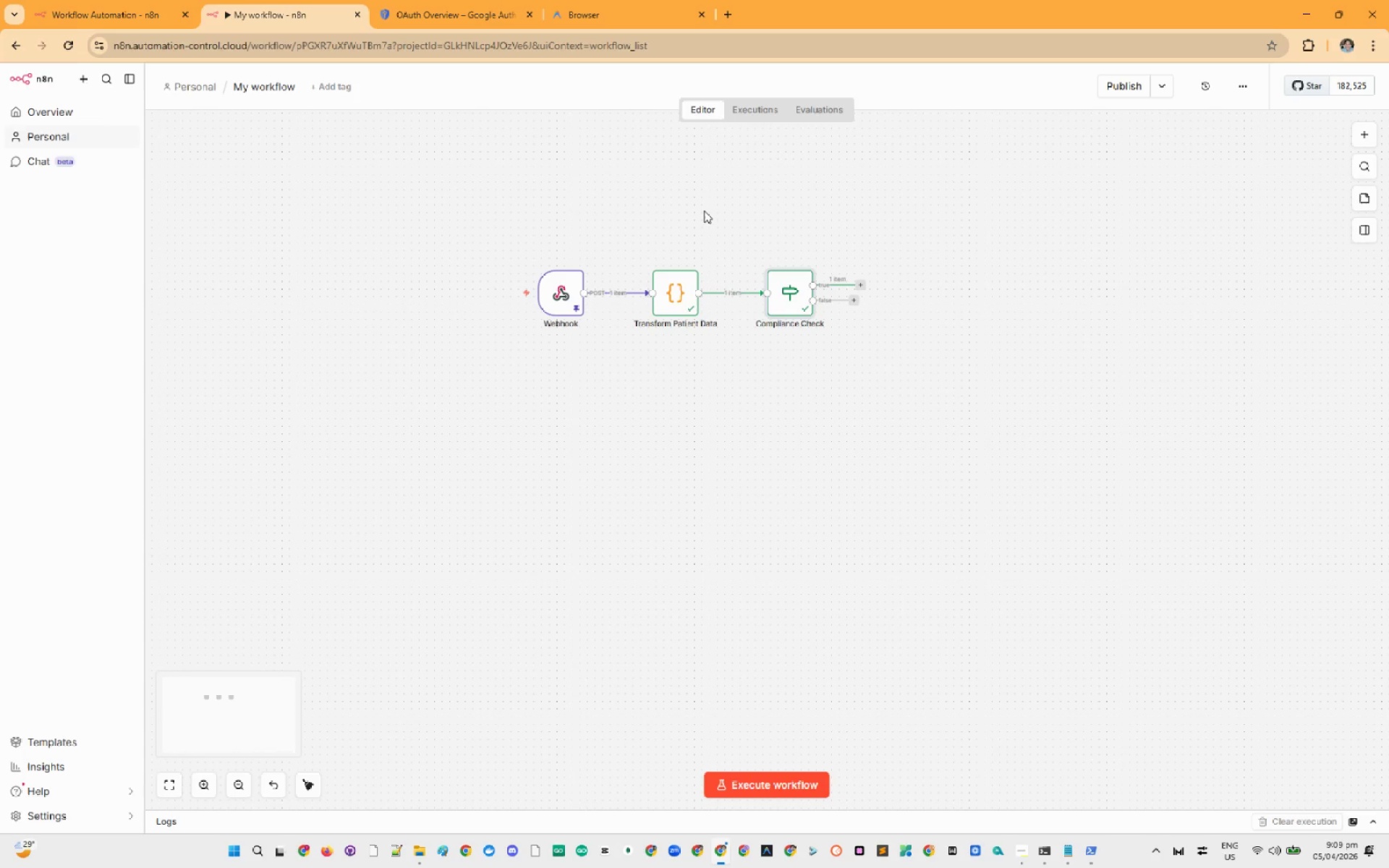 
key(Control+ControlLeft)
 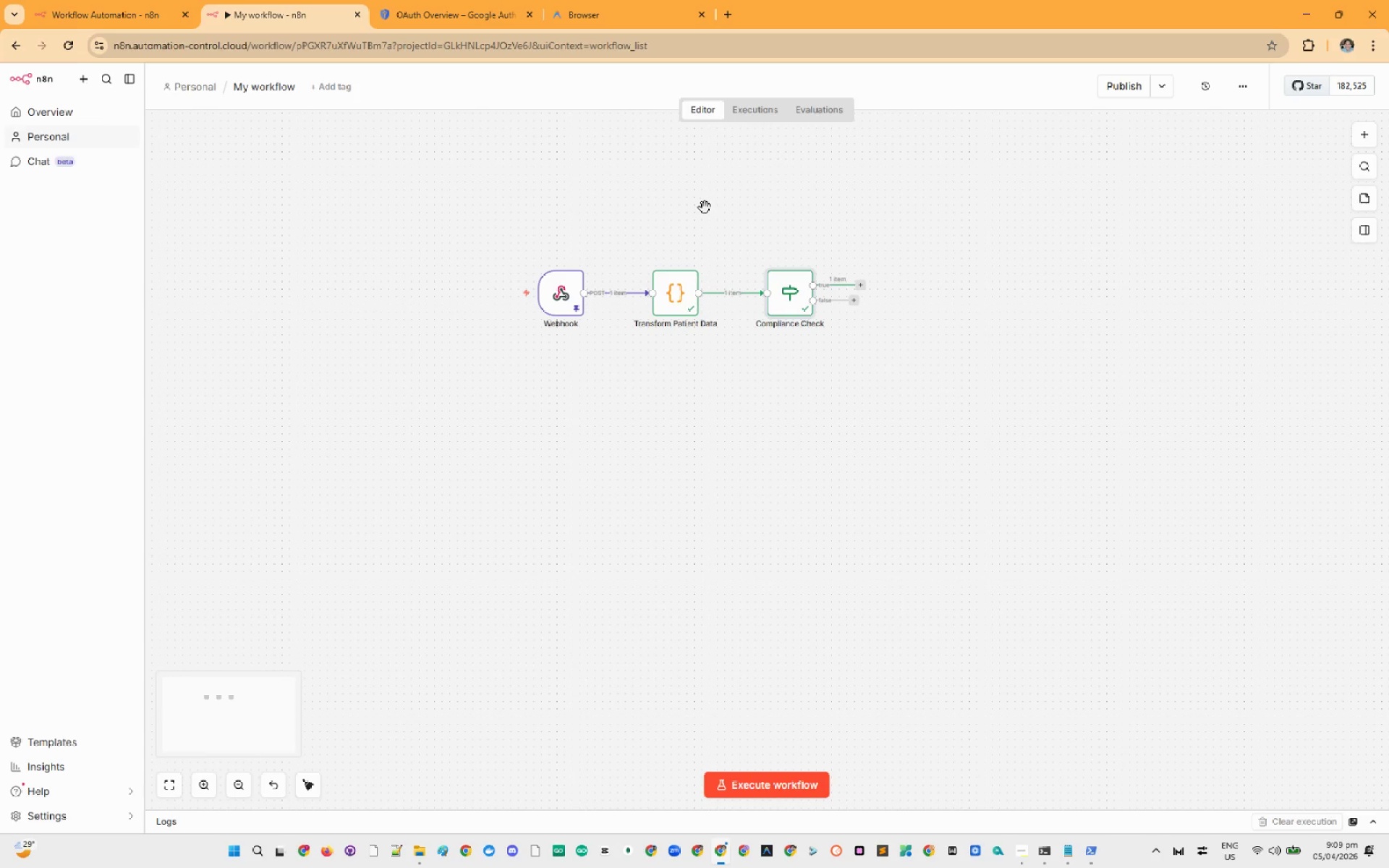 
scroll: coordinate [703, 211], scroll_direction: down, amount: 7.0